 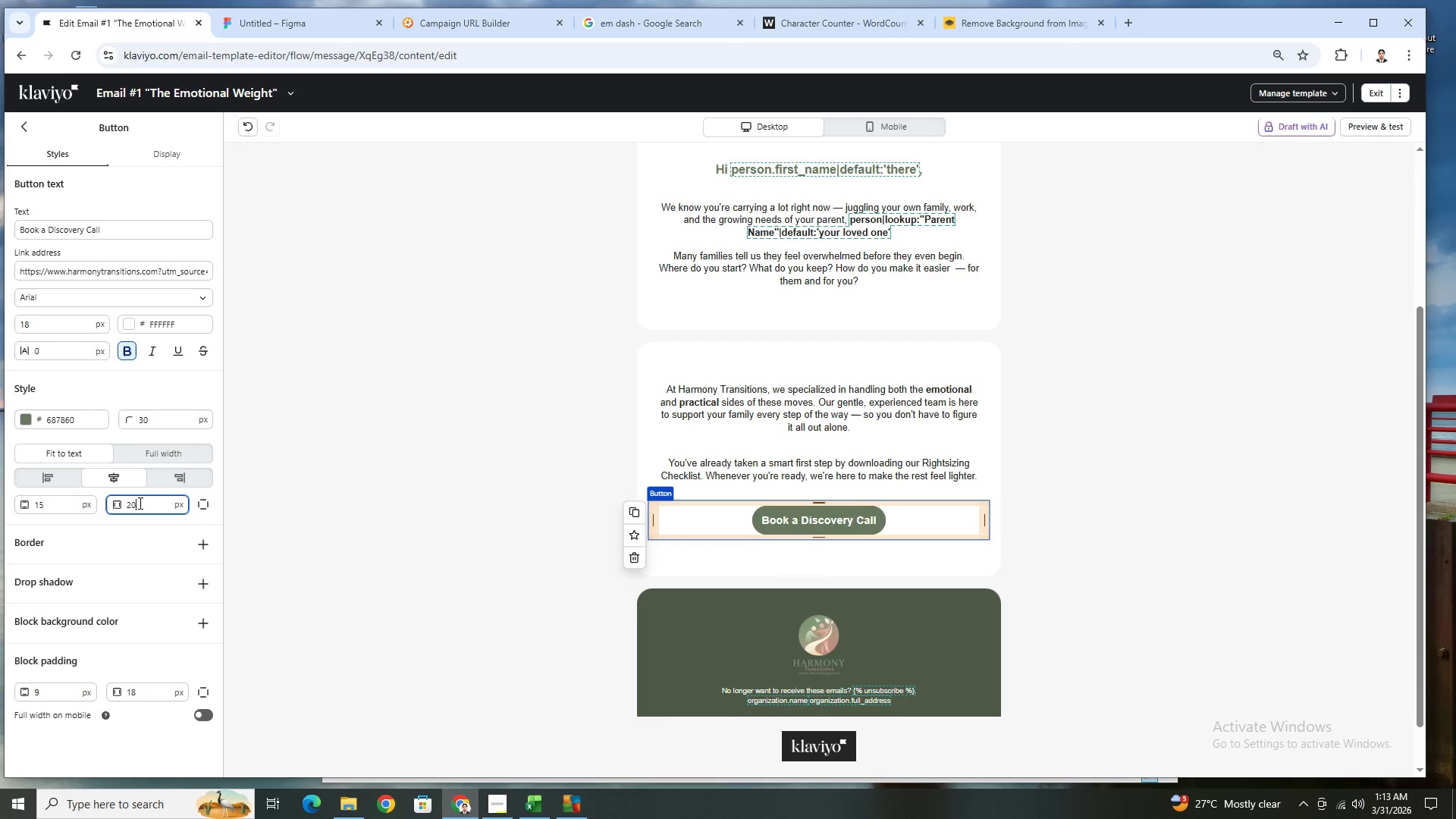 
key(Numpad0)
 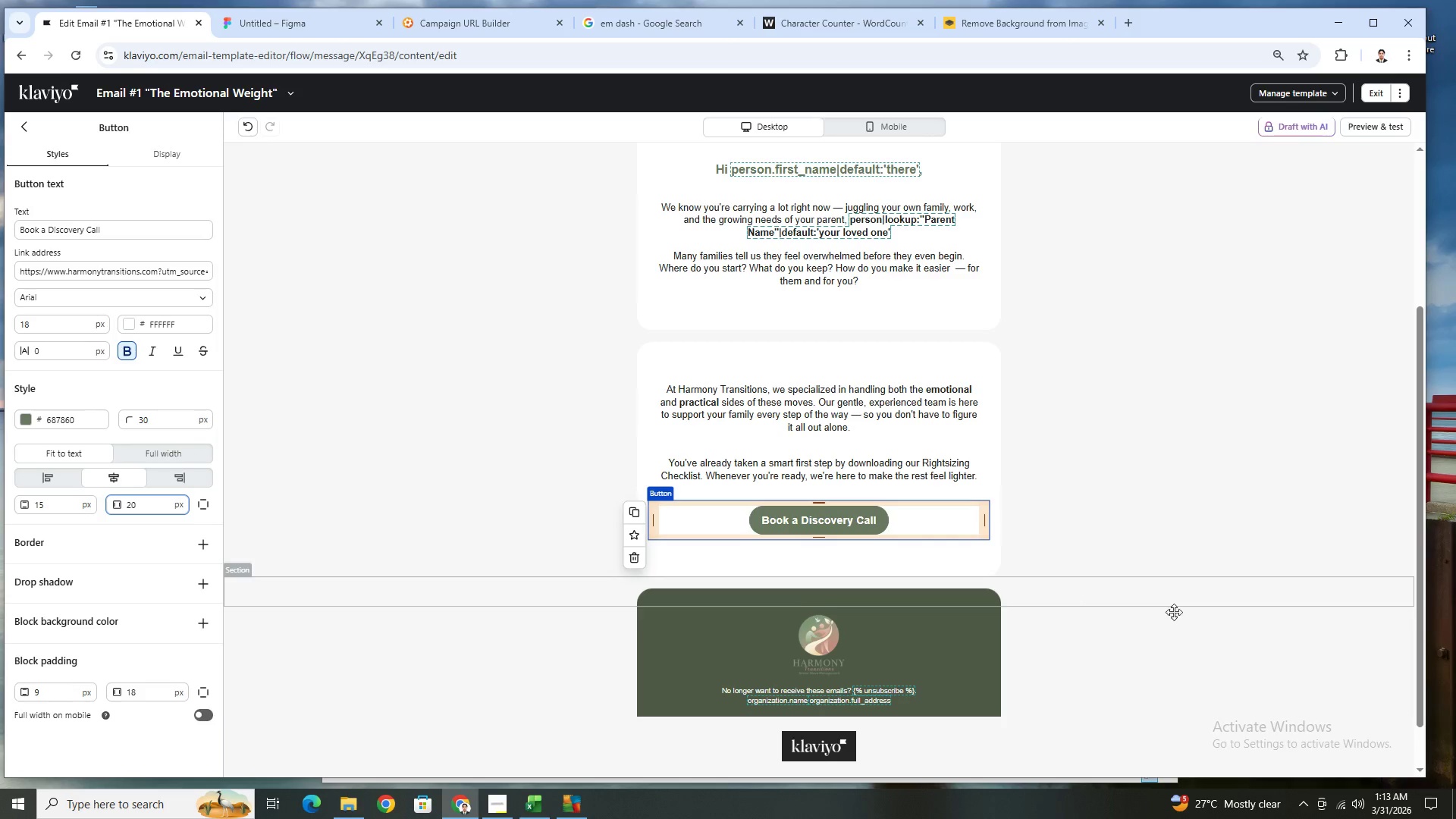 
left_click([1313, 644])
 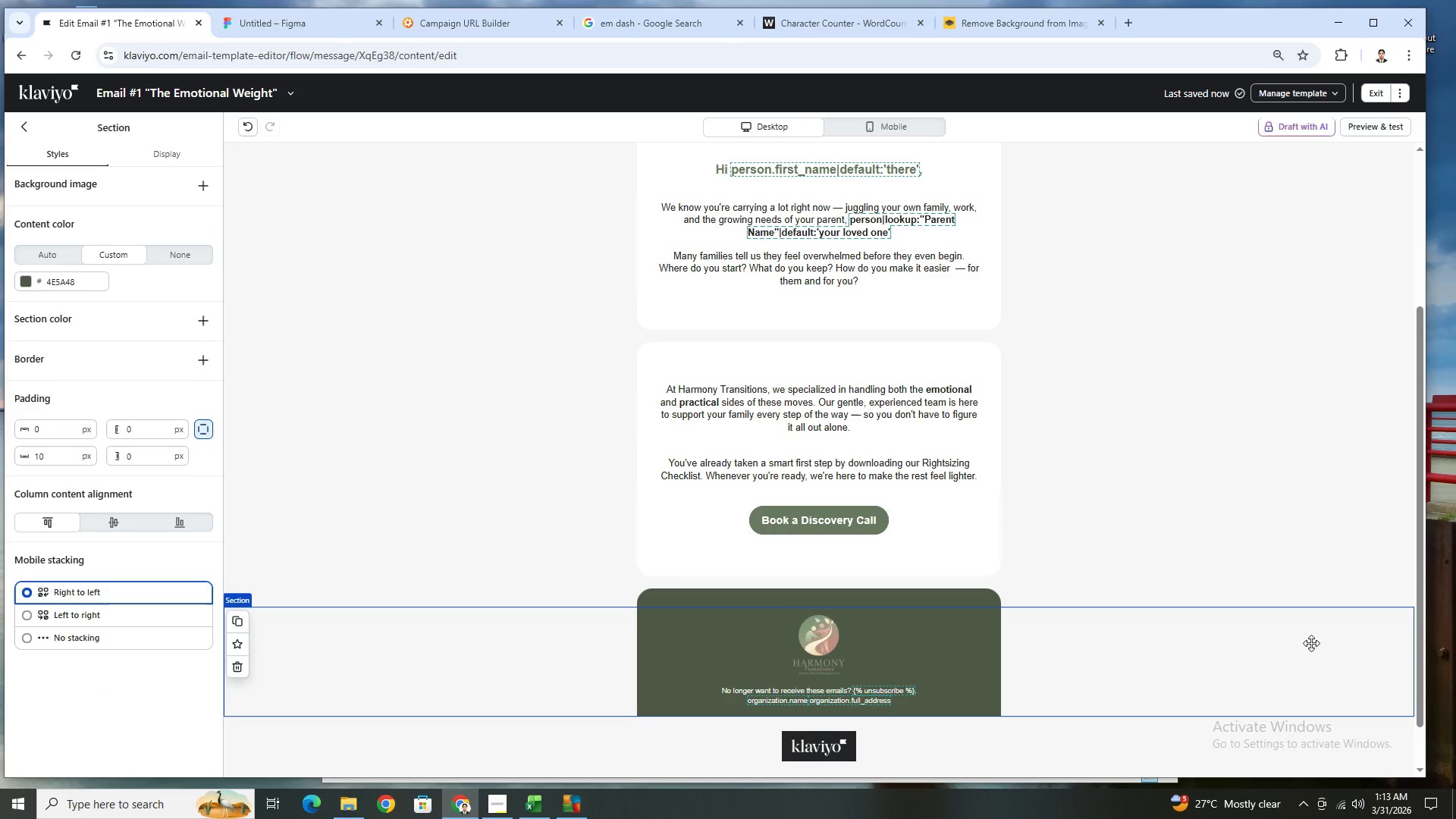 
scroll: coordinate [1311, 643], scroll_direction: up, amount: 3.0
 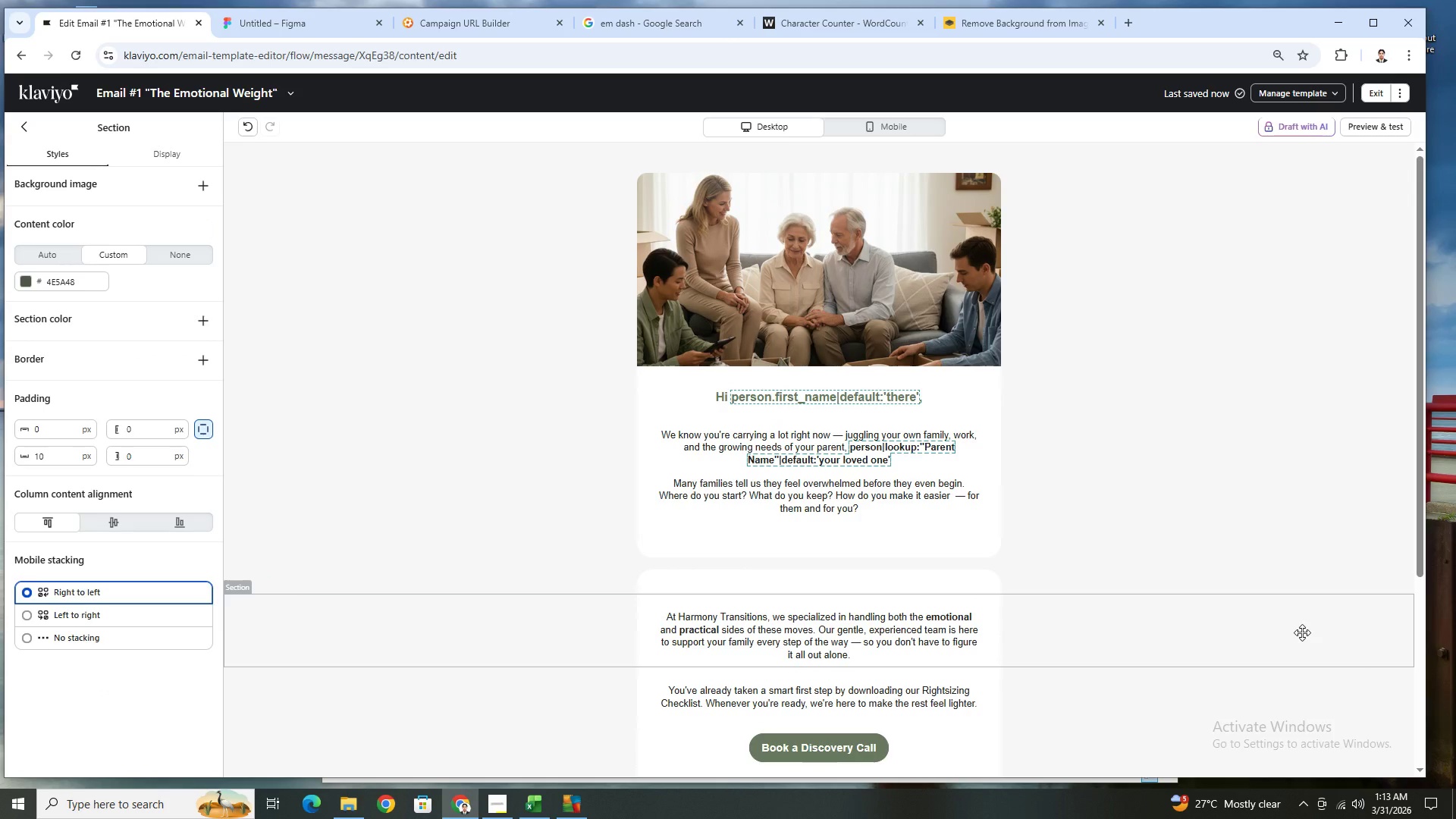 
scroll: coordinate [1302, 632], scroll_direction: down, amount: 1.0
 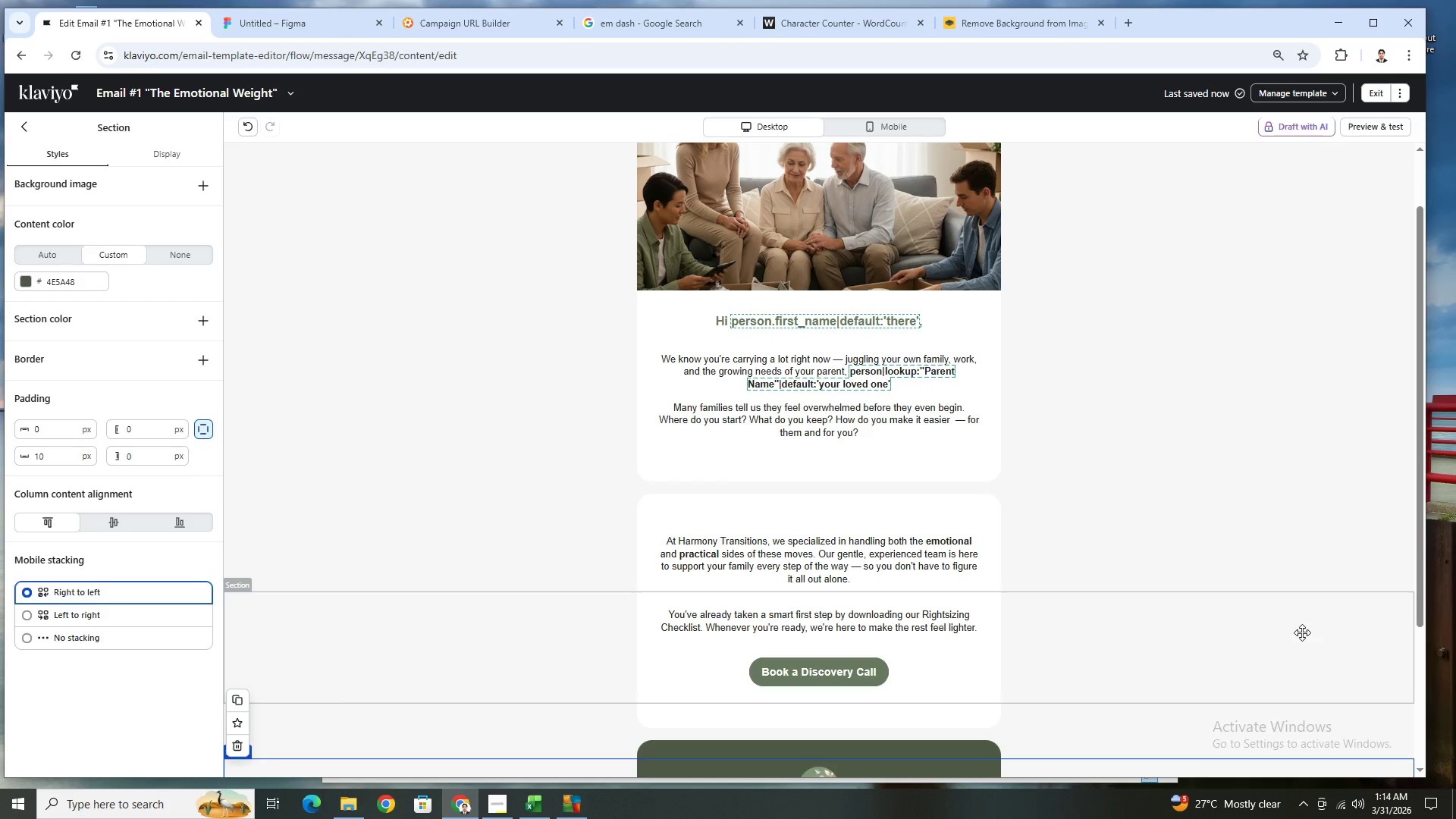 
wait(35.93)
 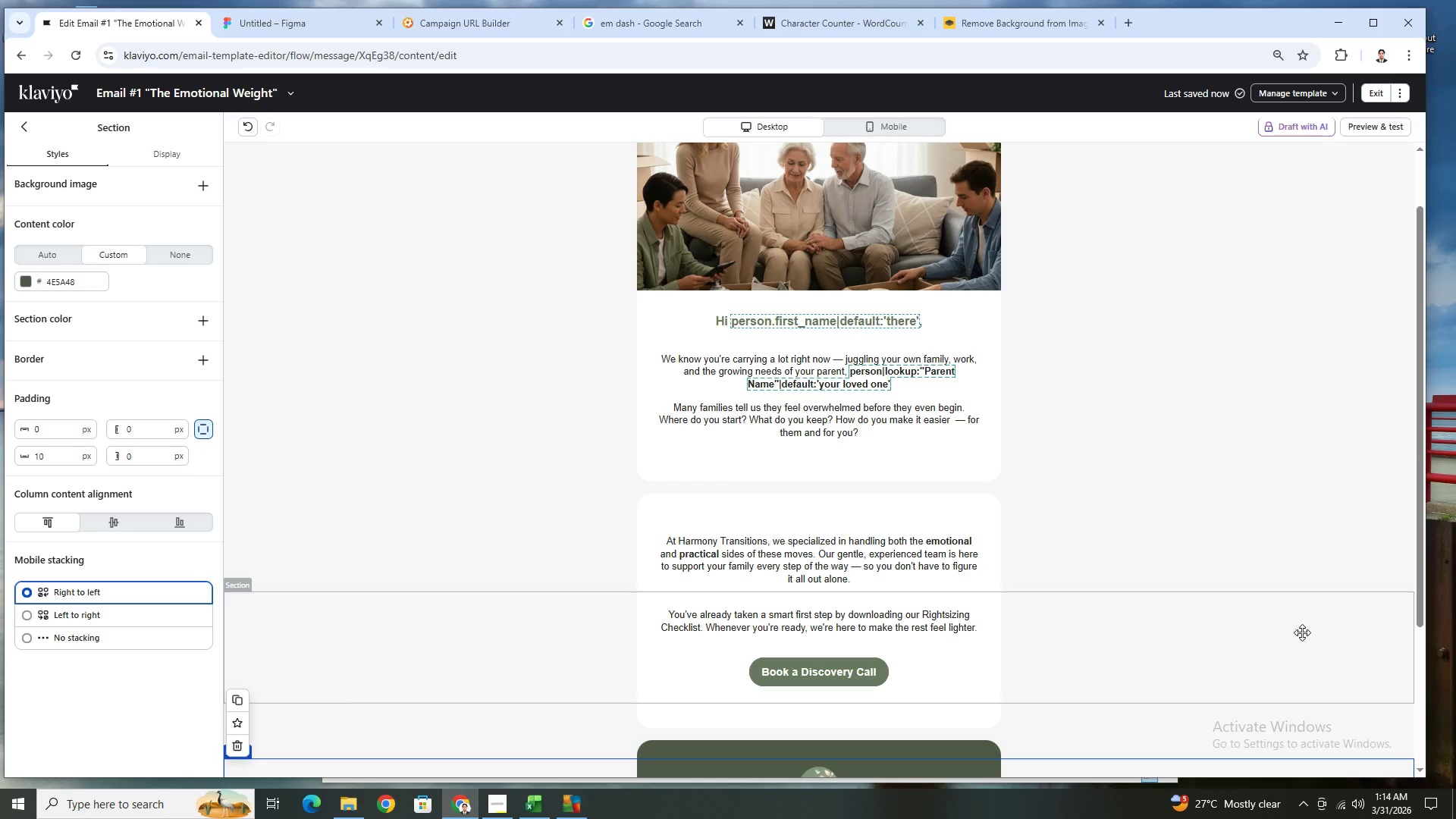 
scroll: coordinate [953, 714], scroll_direction: up, amount: 3.0
 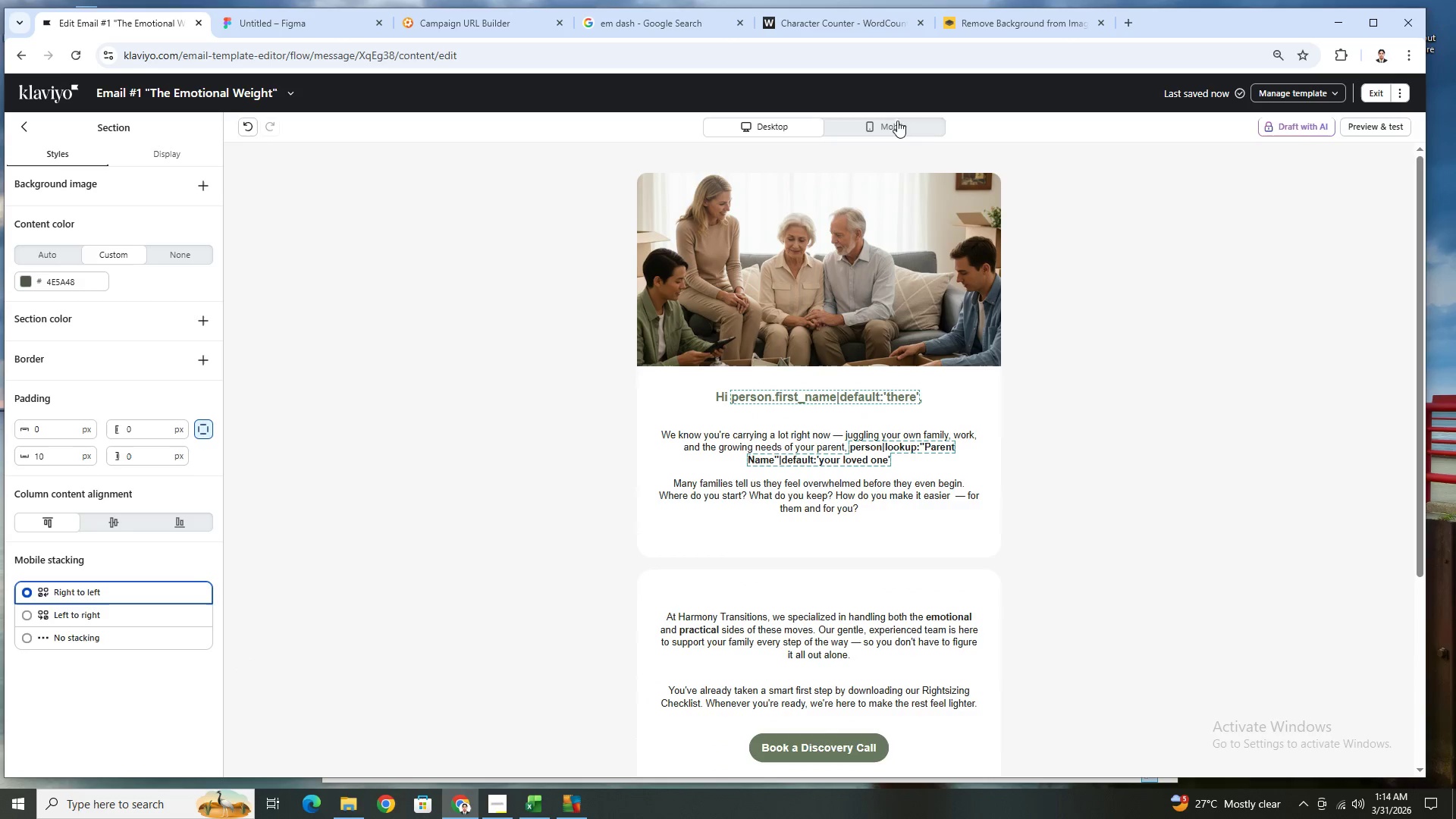 
left_click([899, 125])
 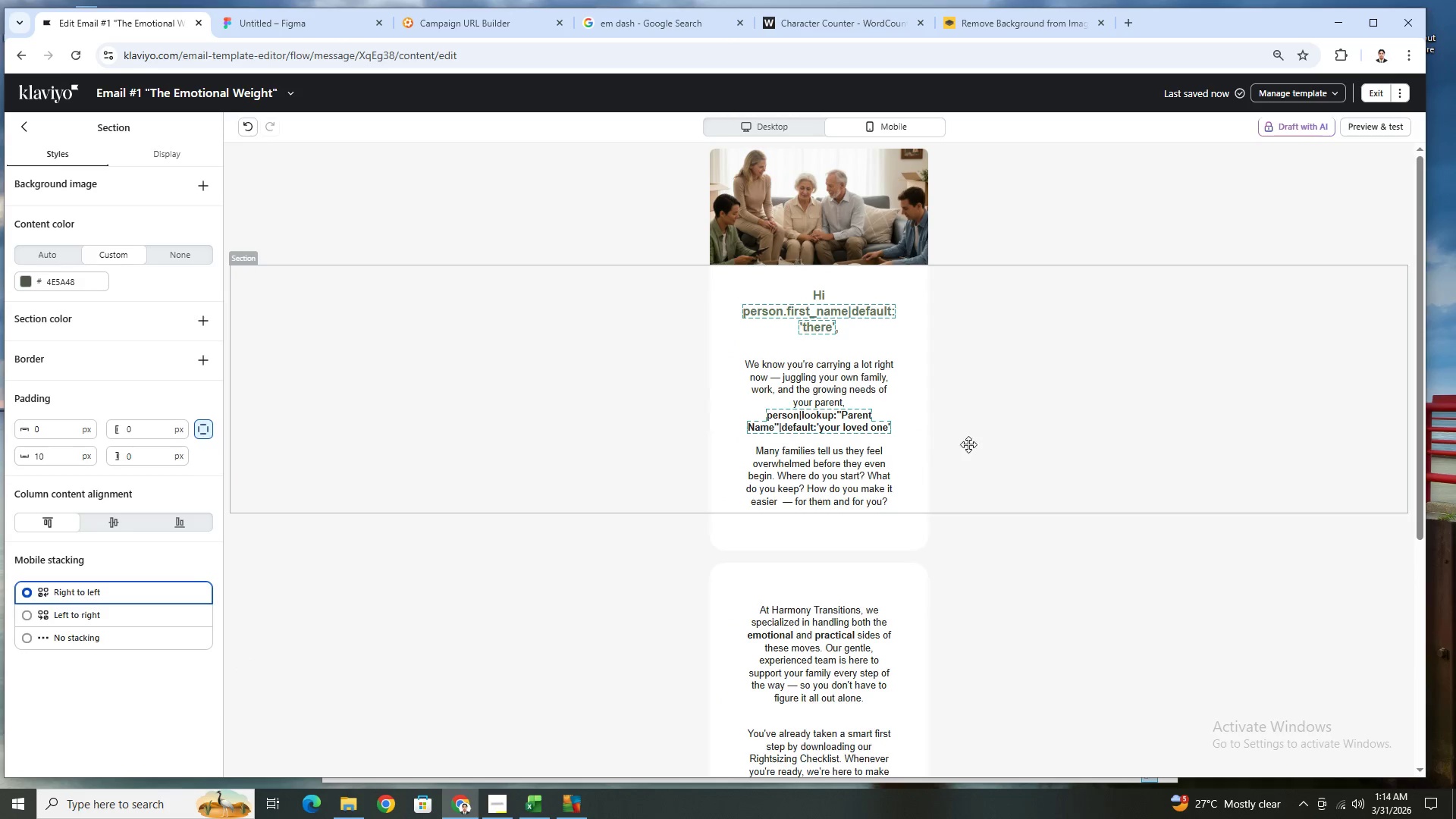 
scroll: coordinate [982, 442], scroll_direction: down, amount: 2.0
 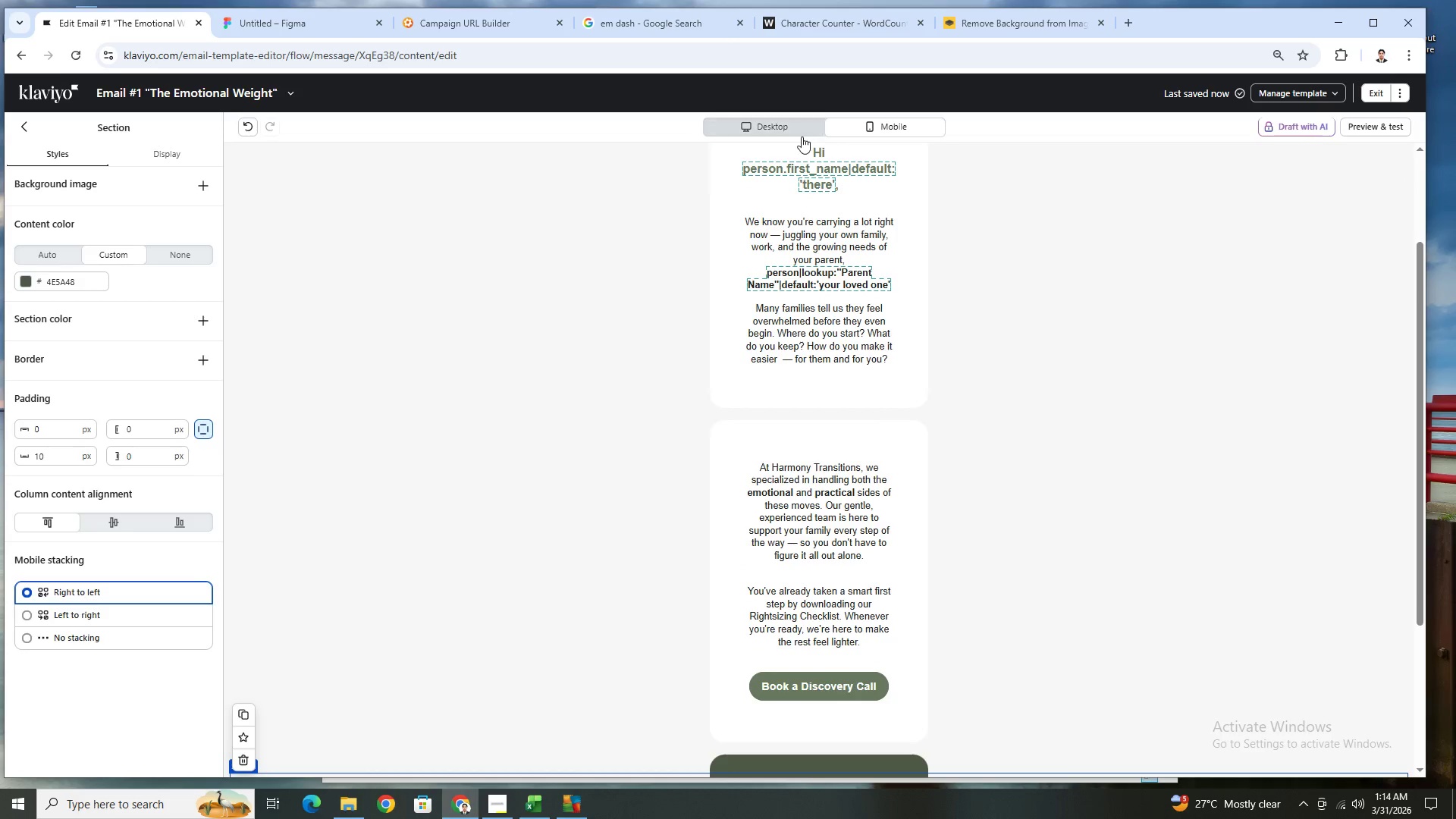 
left_click([802, 135])
 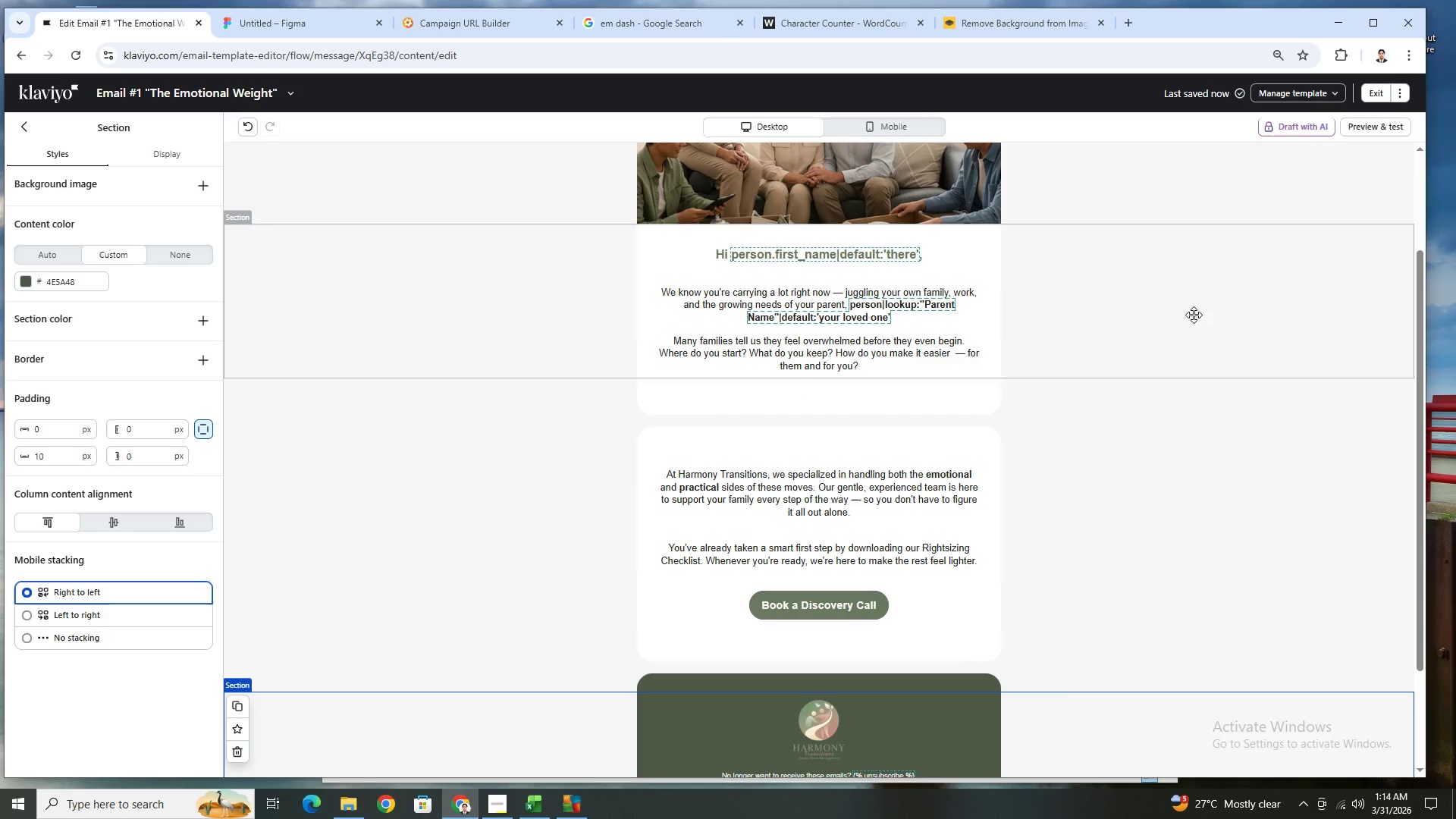 
scroll: coordinate [1197, 361], scroll_direction: up, amount: 2.0
 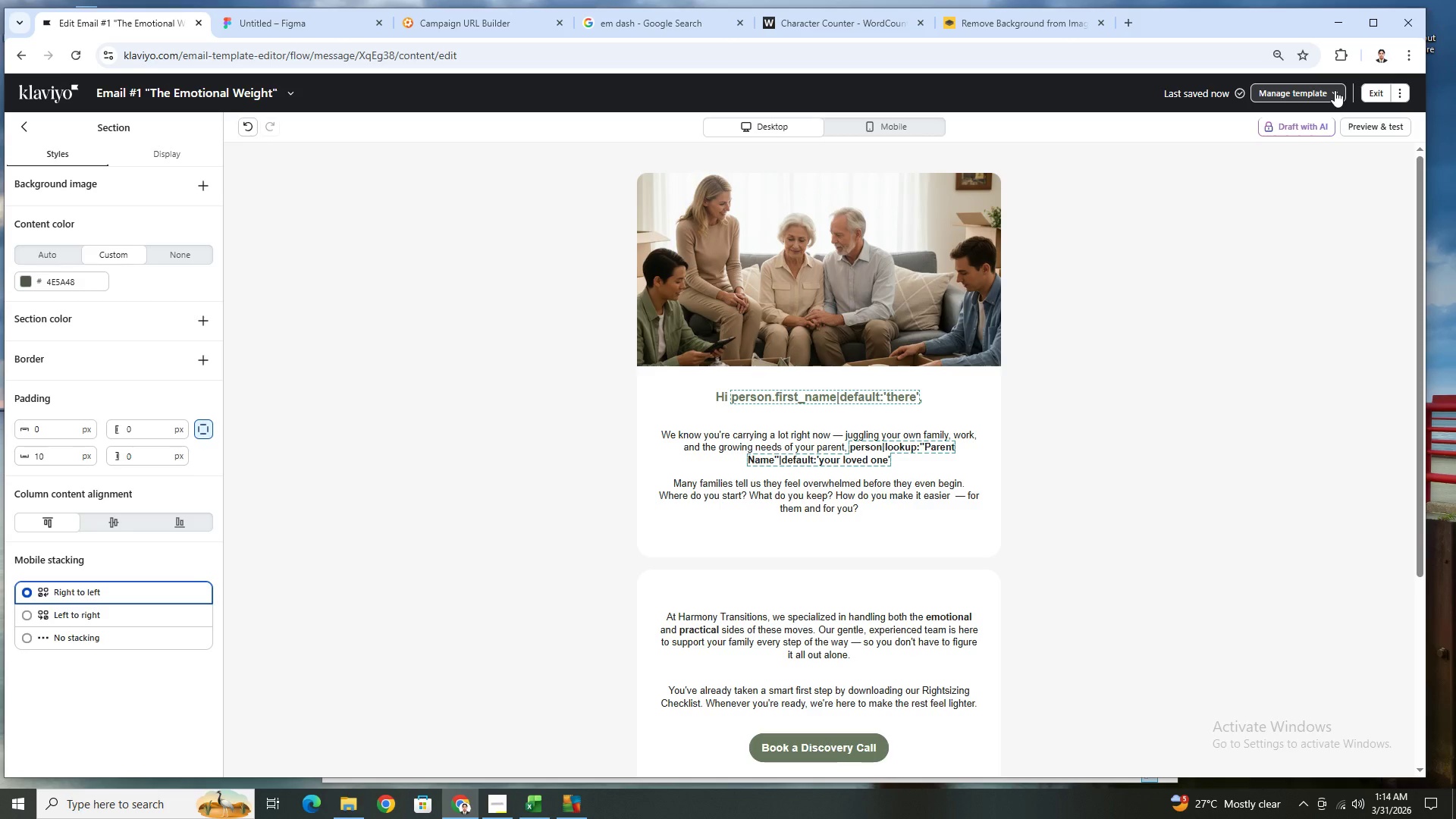 
left_click([1335, 90])
 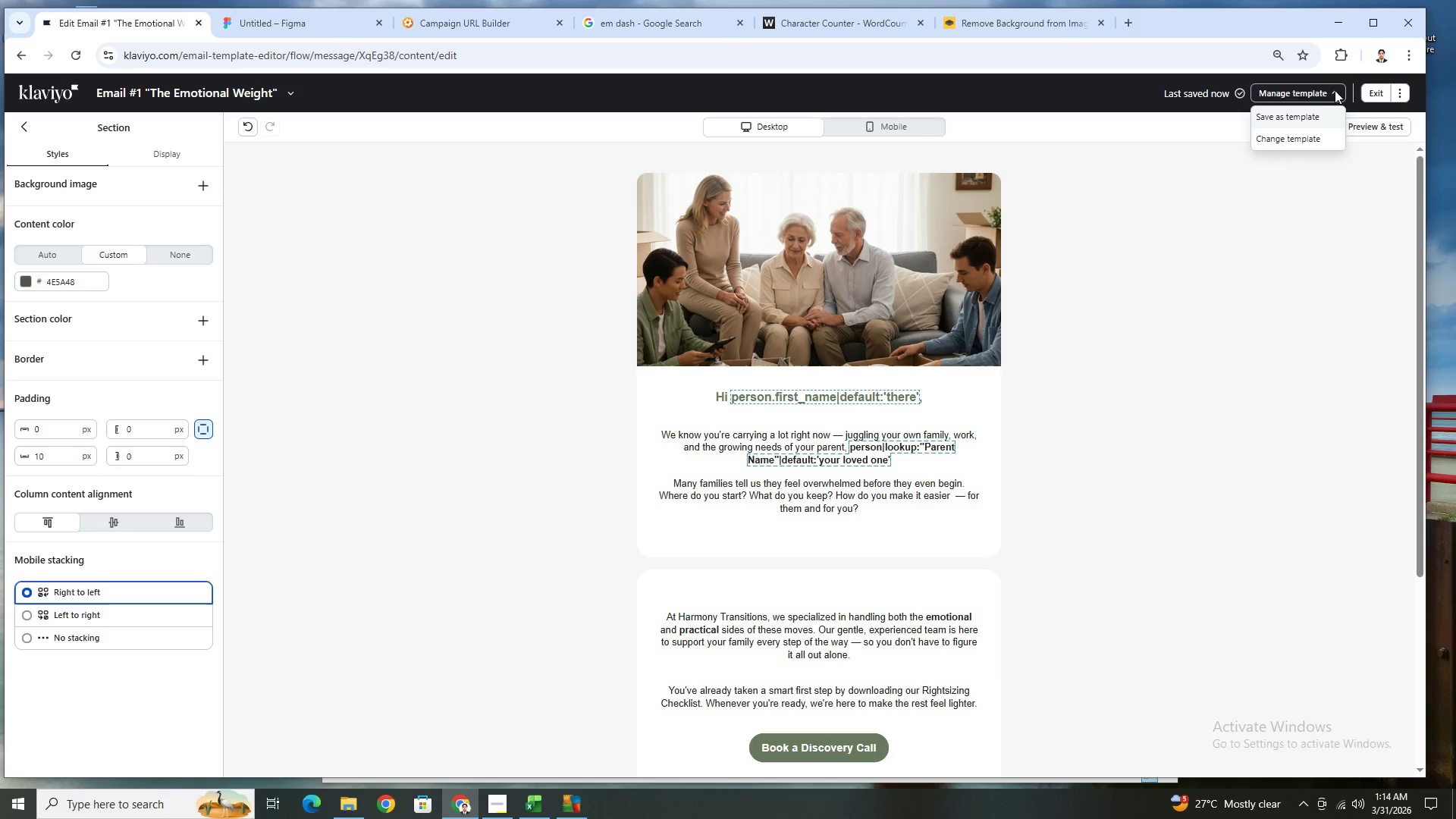 
left_click([1335, 90])
 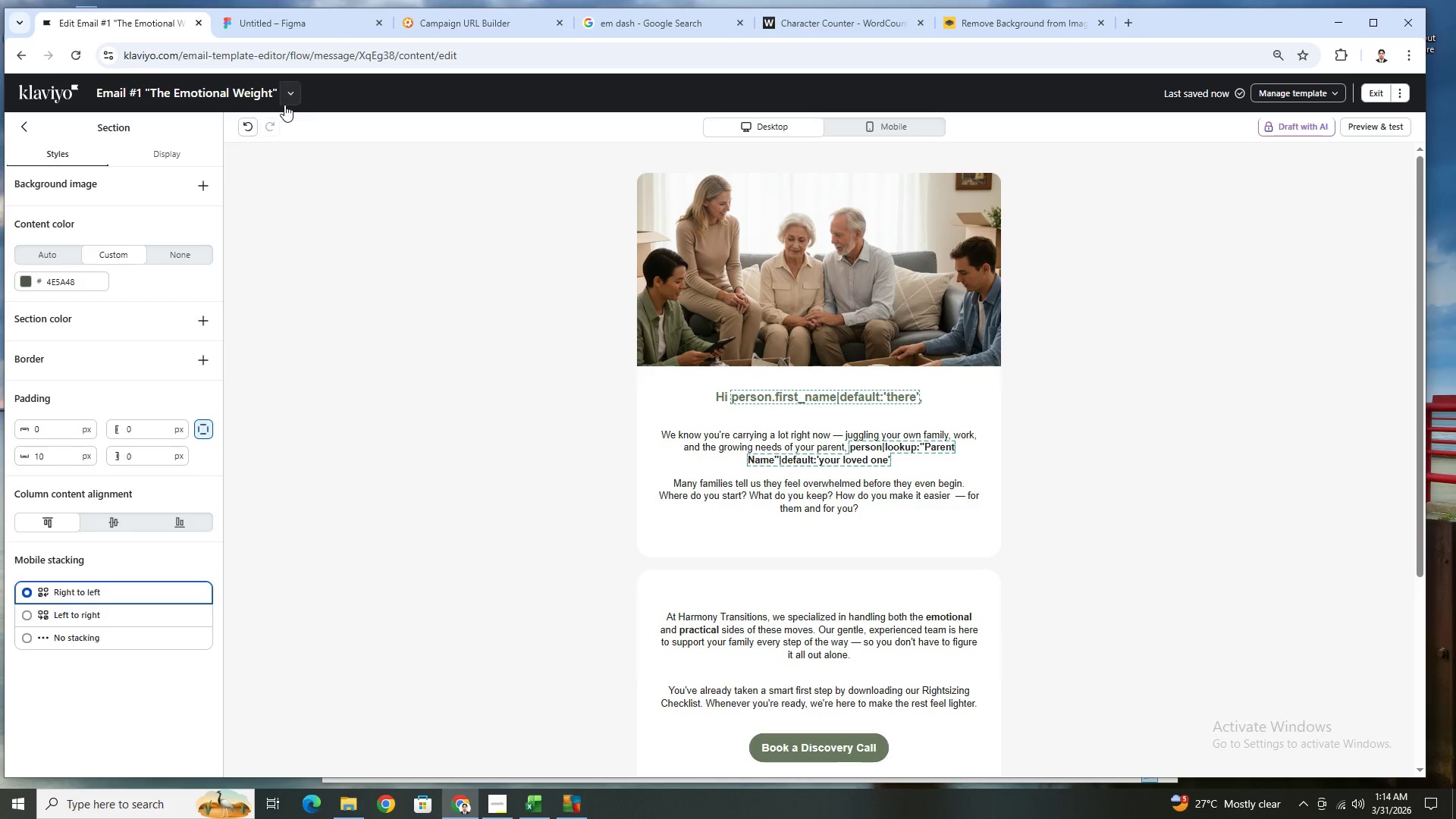 
left_click([287, 97])
 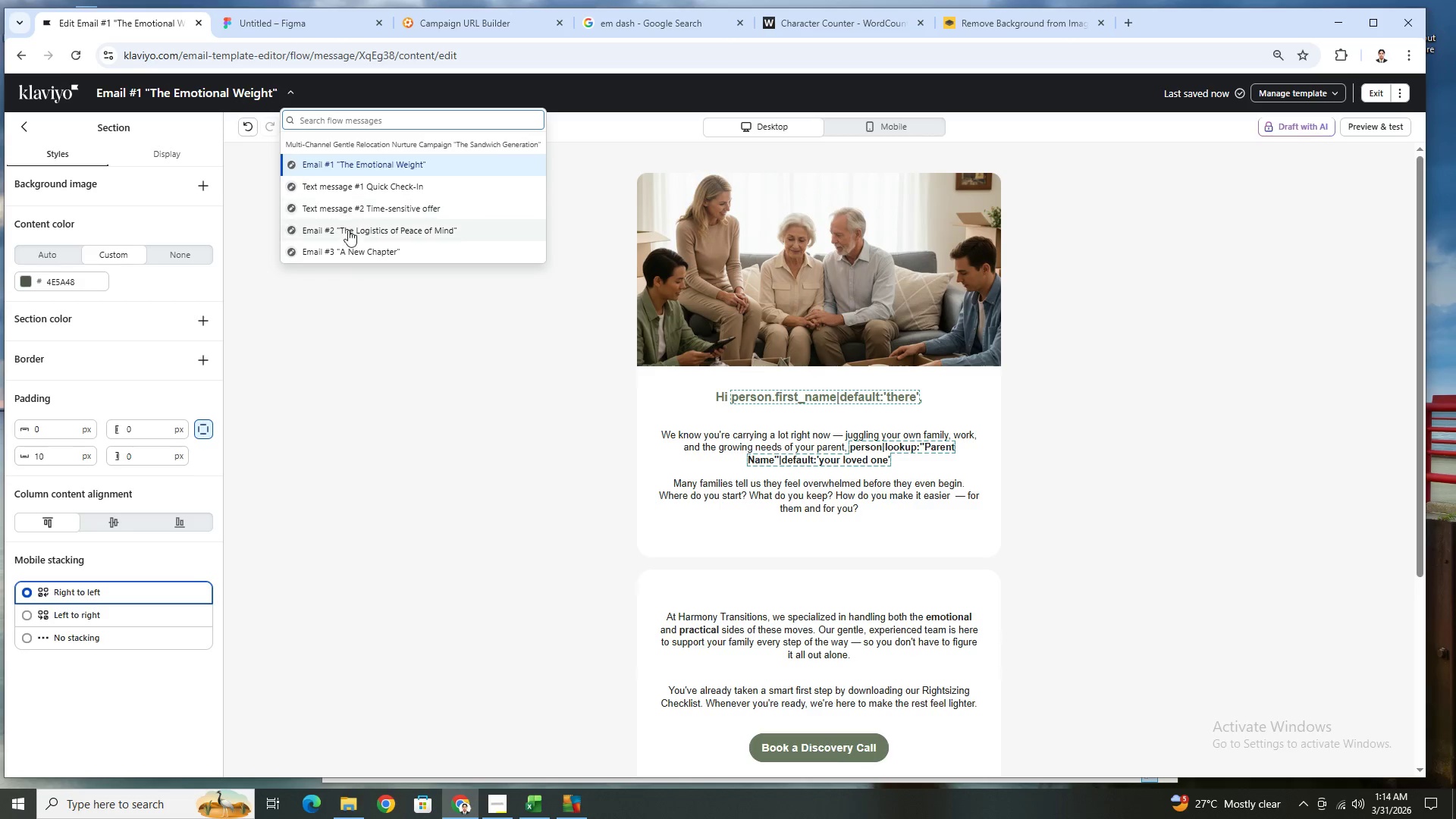 
left_click([350, 234])
 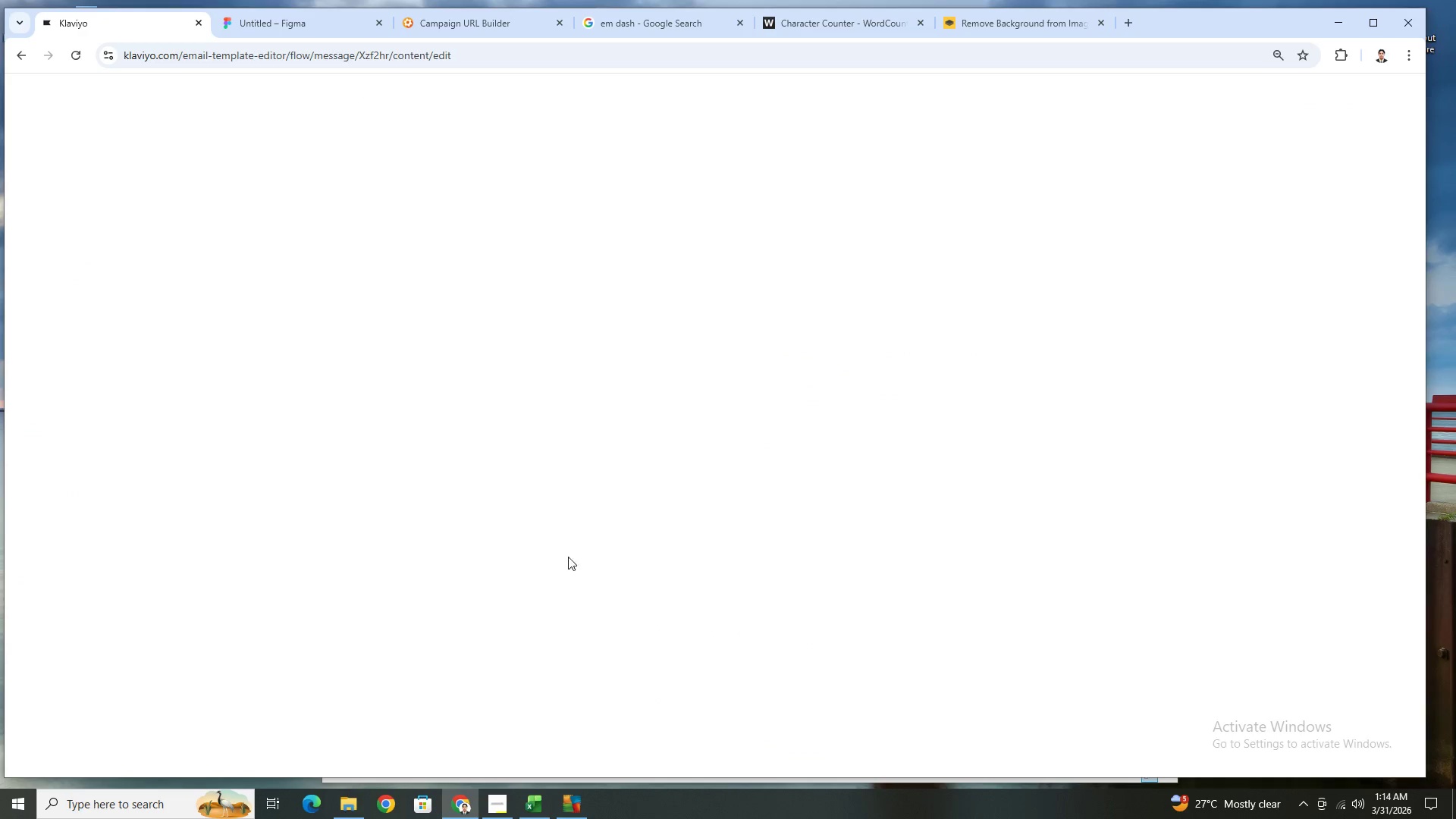 
left_click([493, 800])